 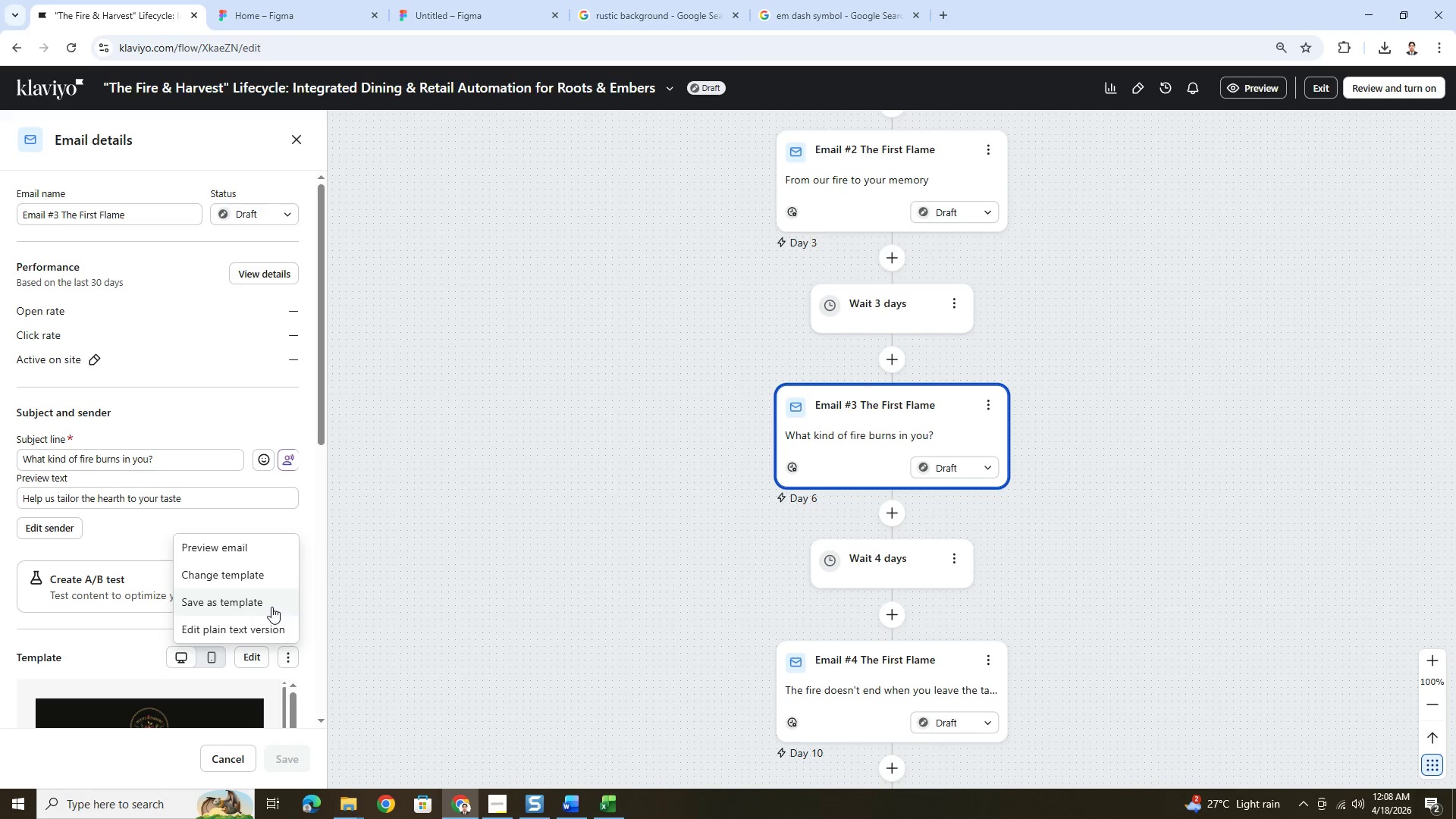 
left_click([278, 627])
 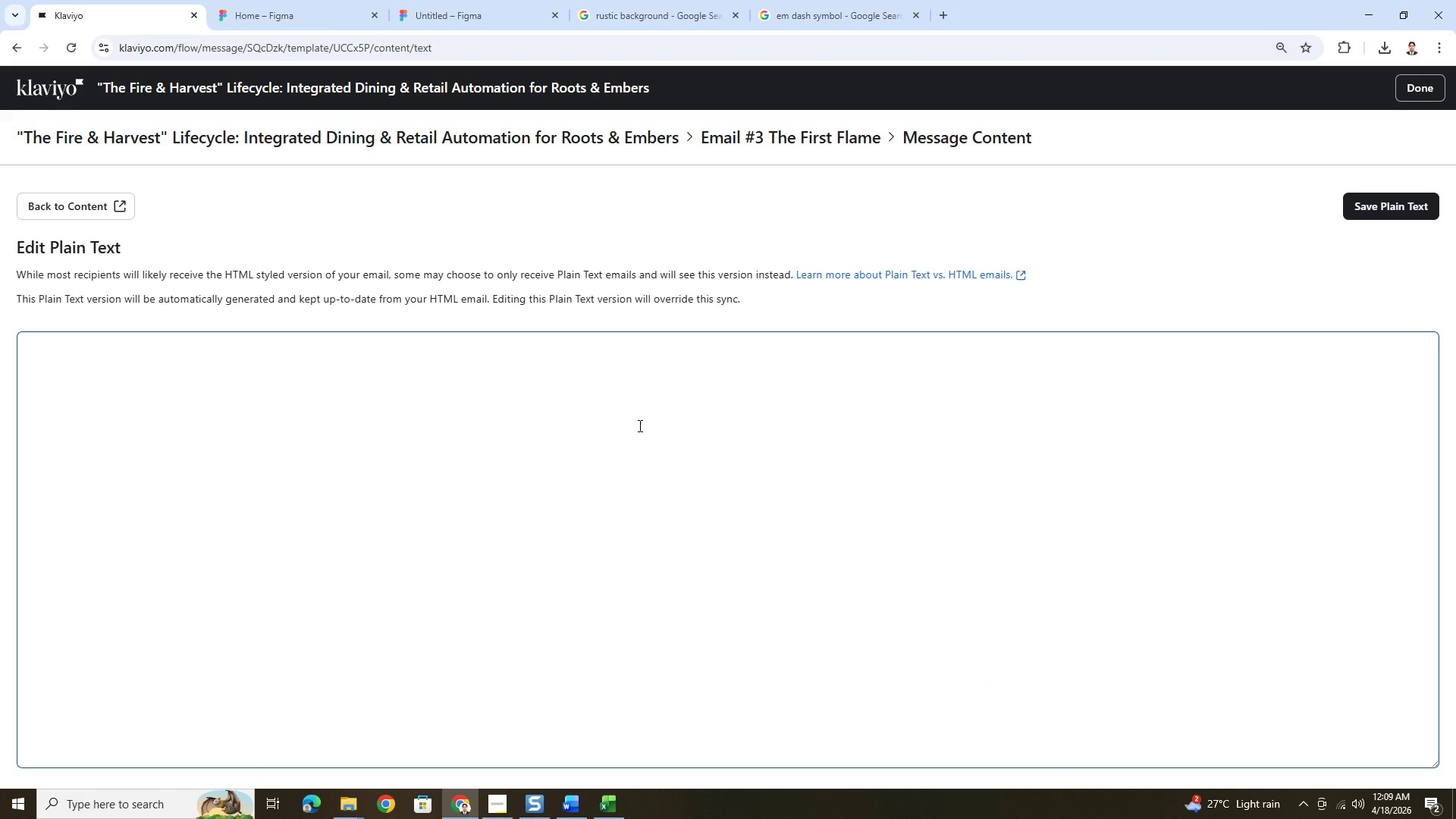 
wait(10.66)
 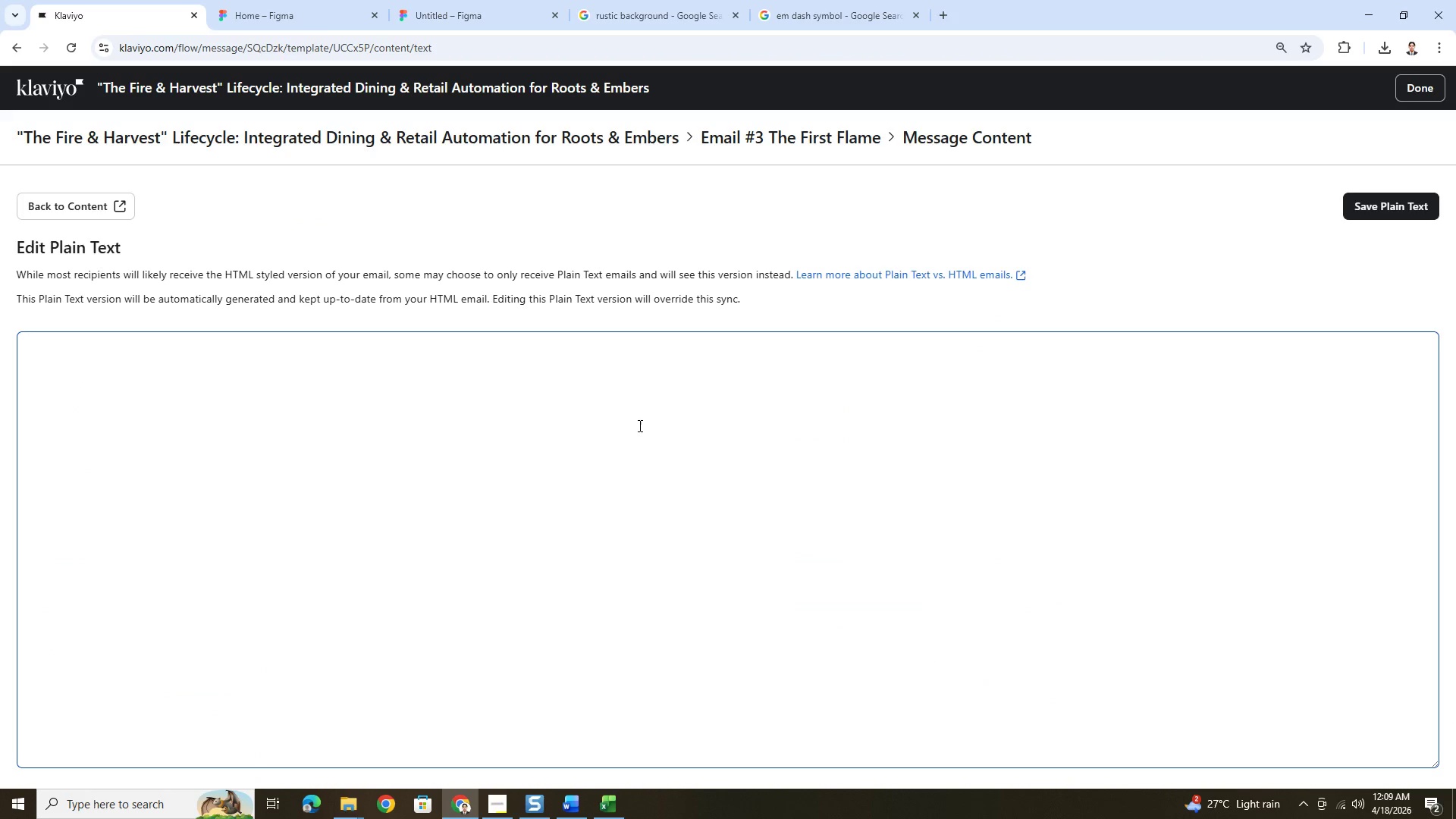 
scroll: coordinate [38, 421], scroll_direction: down, amount: 1.0
 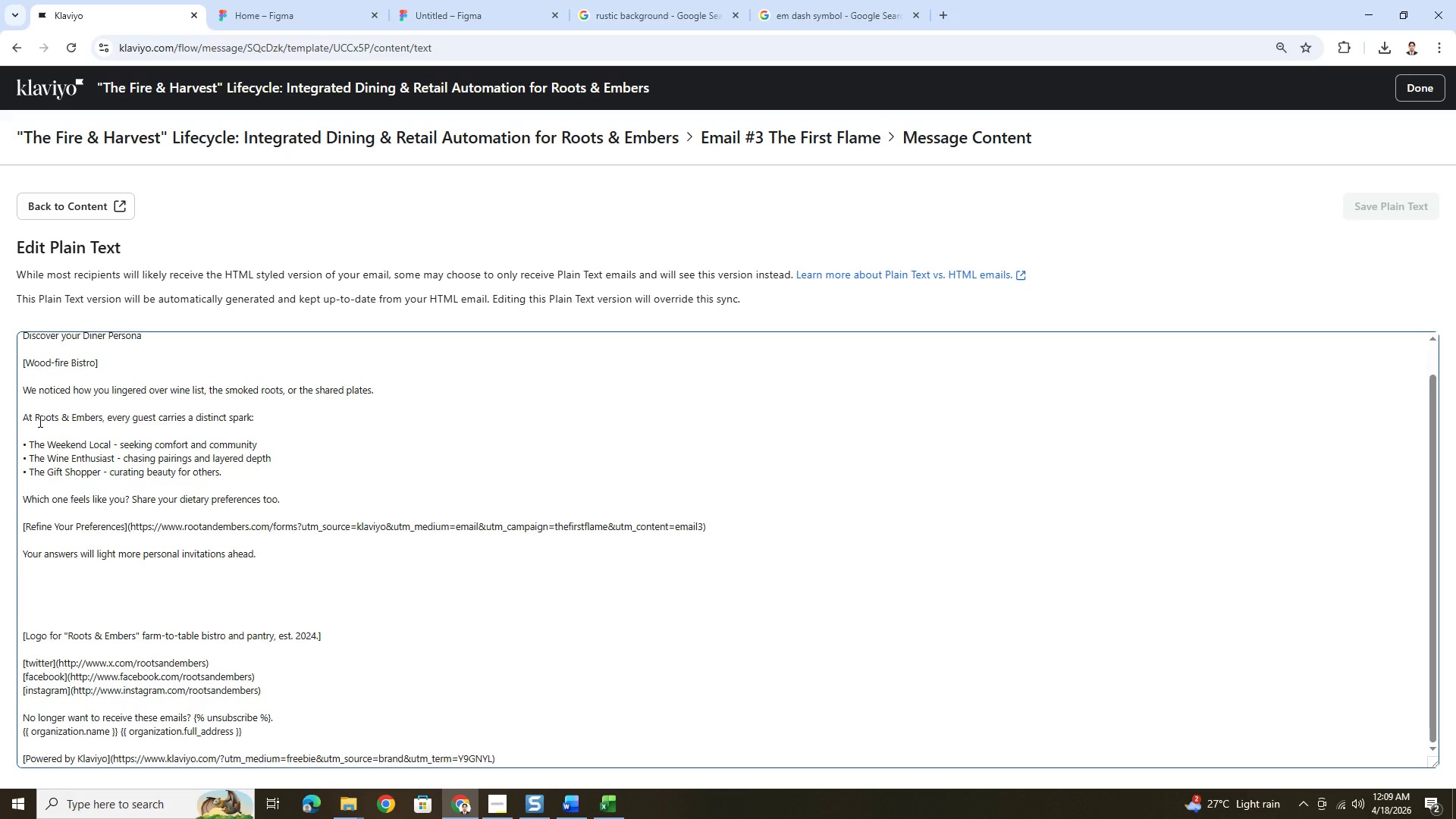 
scroll: coordinate [39, 421], scroll_direction: up, amount: 1.0
 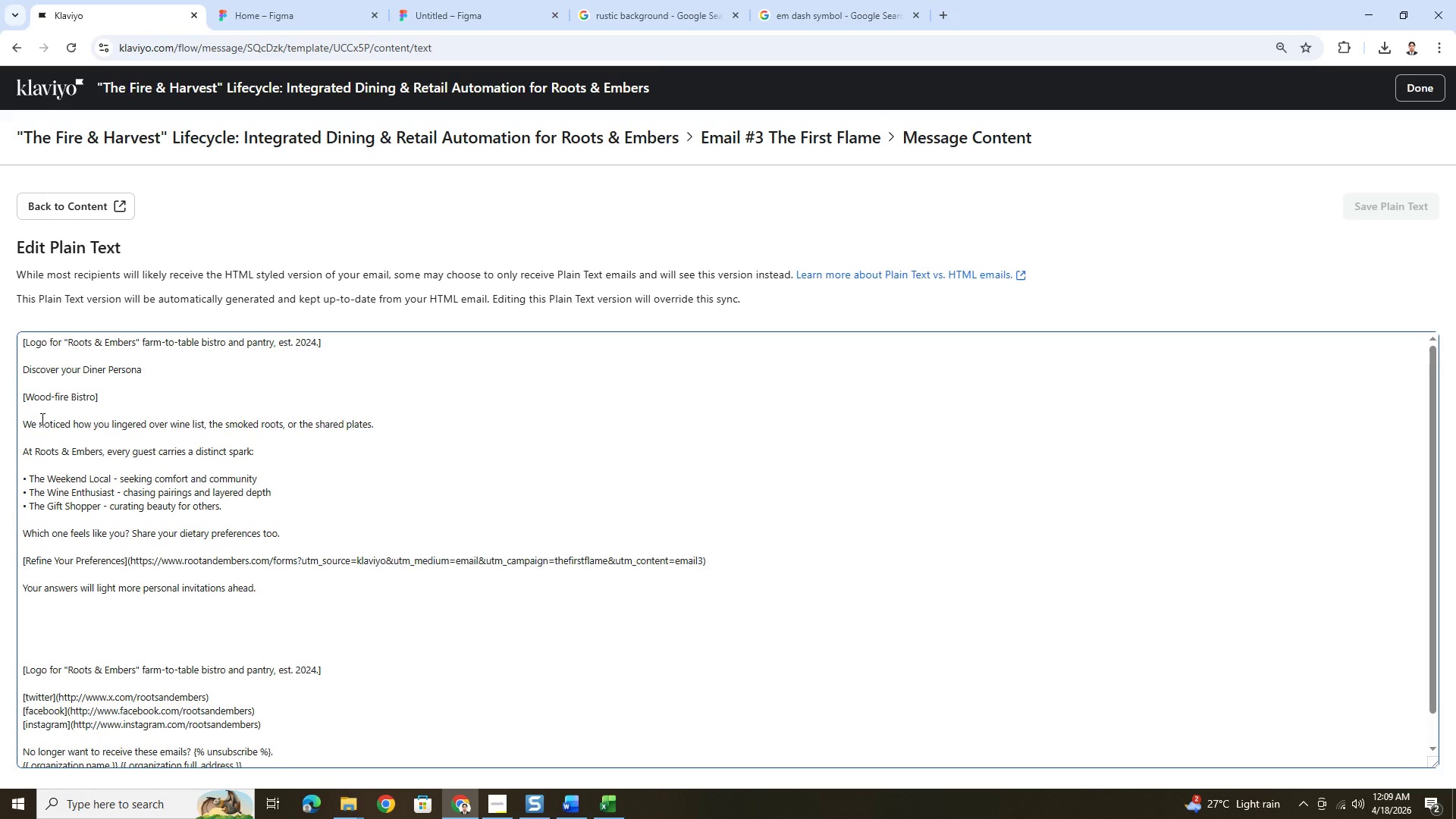 
scroll: coordinate [96, 667], scroll_direction: down, amount: 4.0
 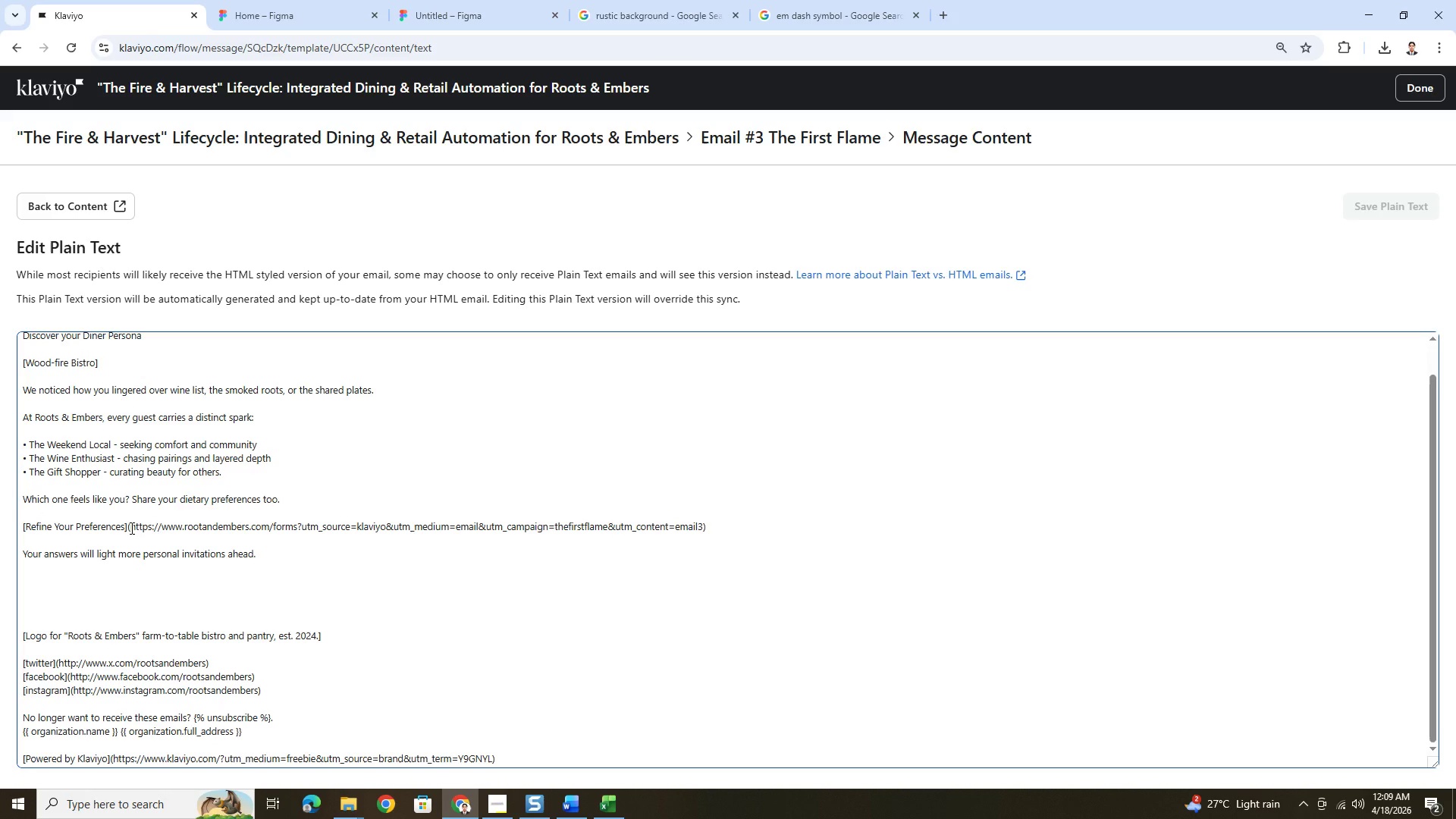 
left_click_drag(start_coordinate=[131, 528], to_coordinate=[485, 528])
 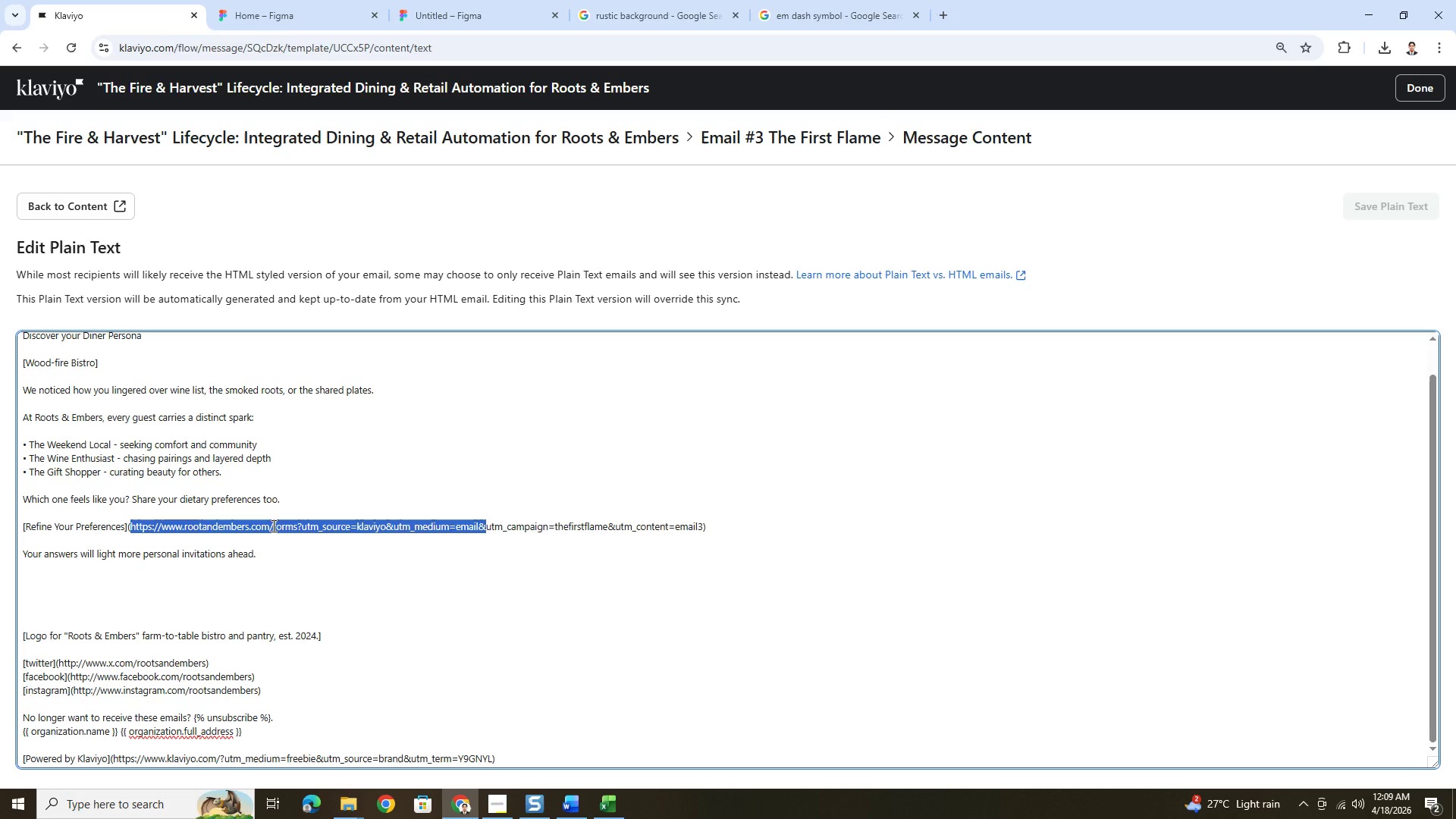 
left_click([300, 522])
 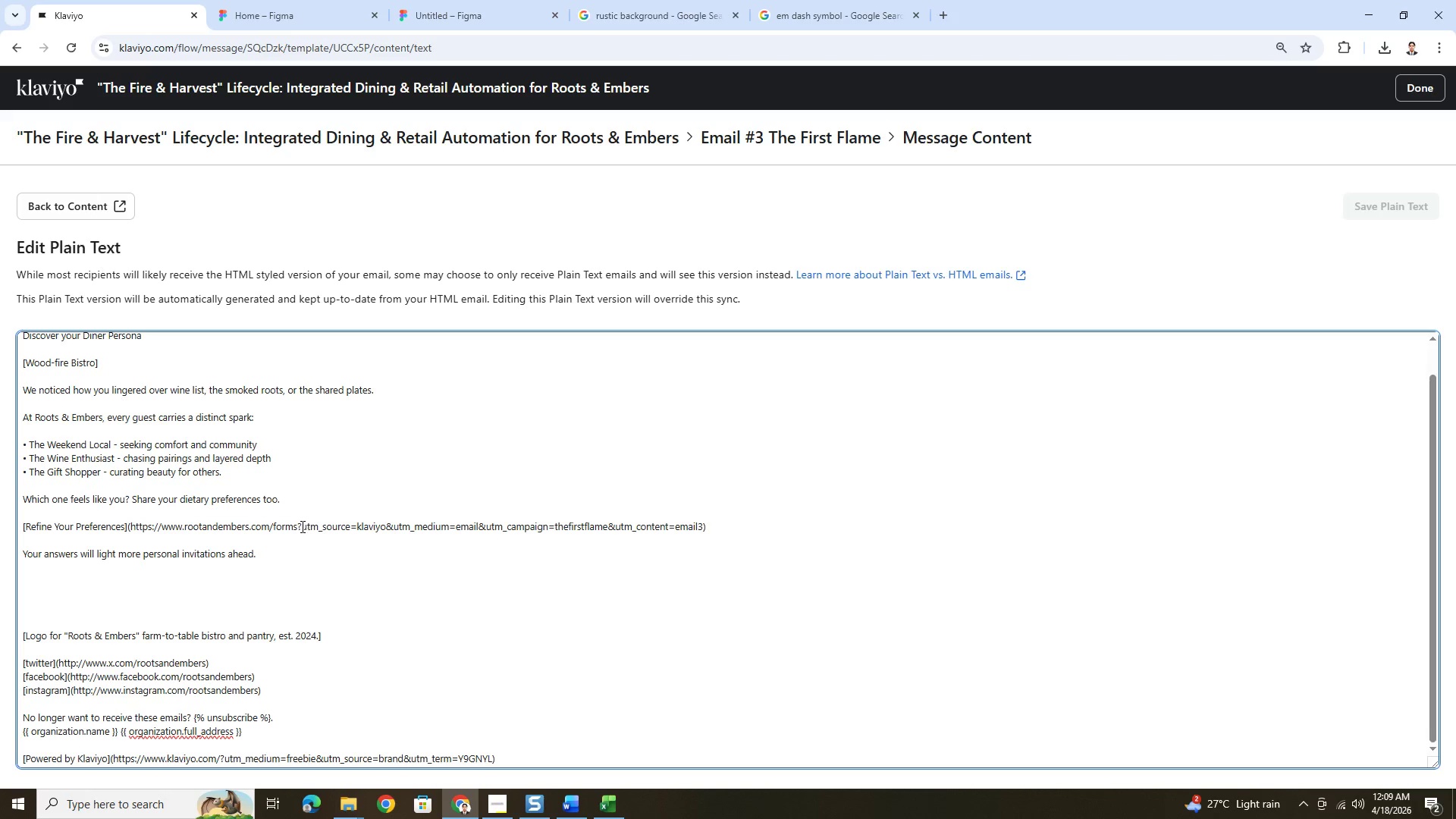 
left_click_drag(start_coordinate=[301, 526], to_coordinate=[704, 529])
 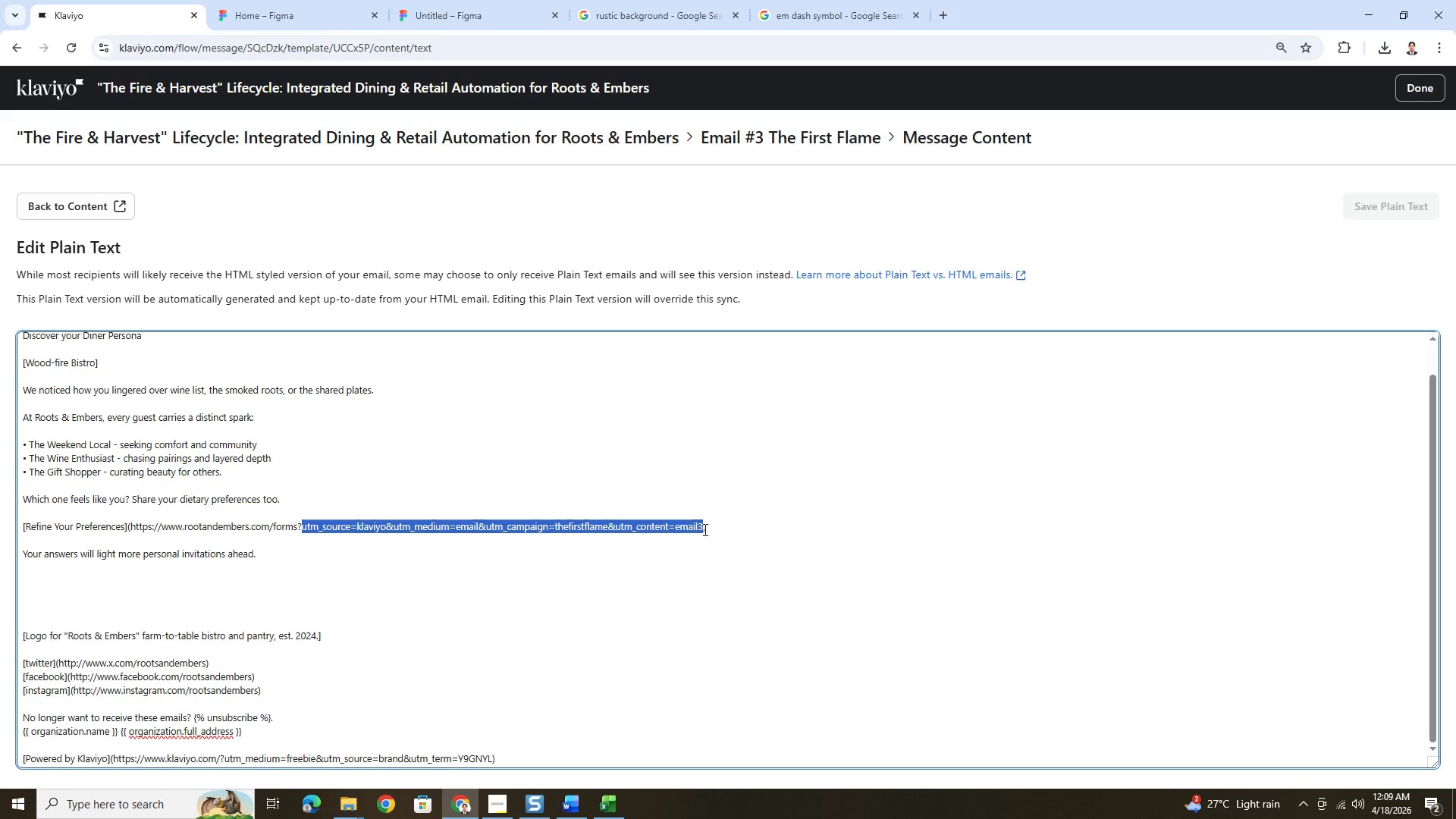 
key(Control+C)
 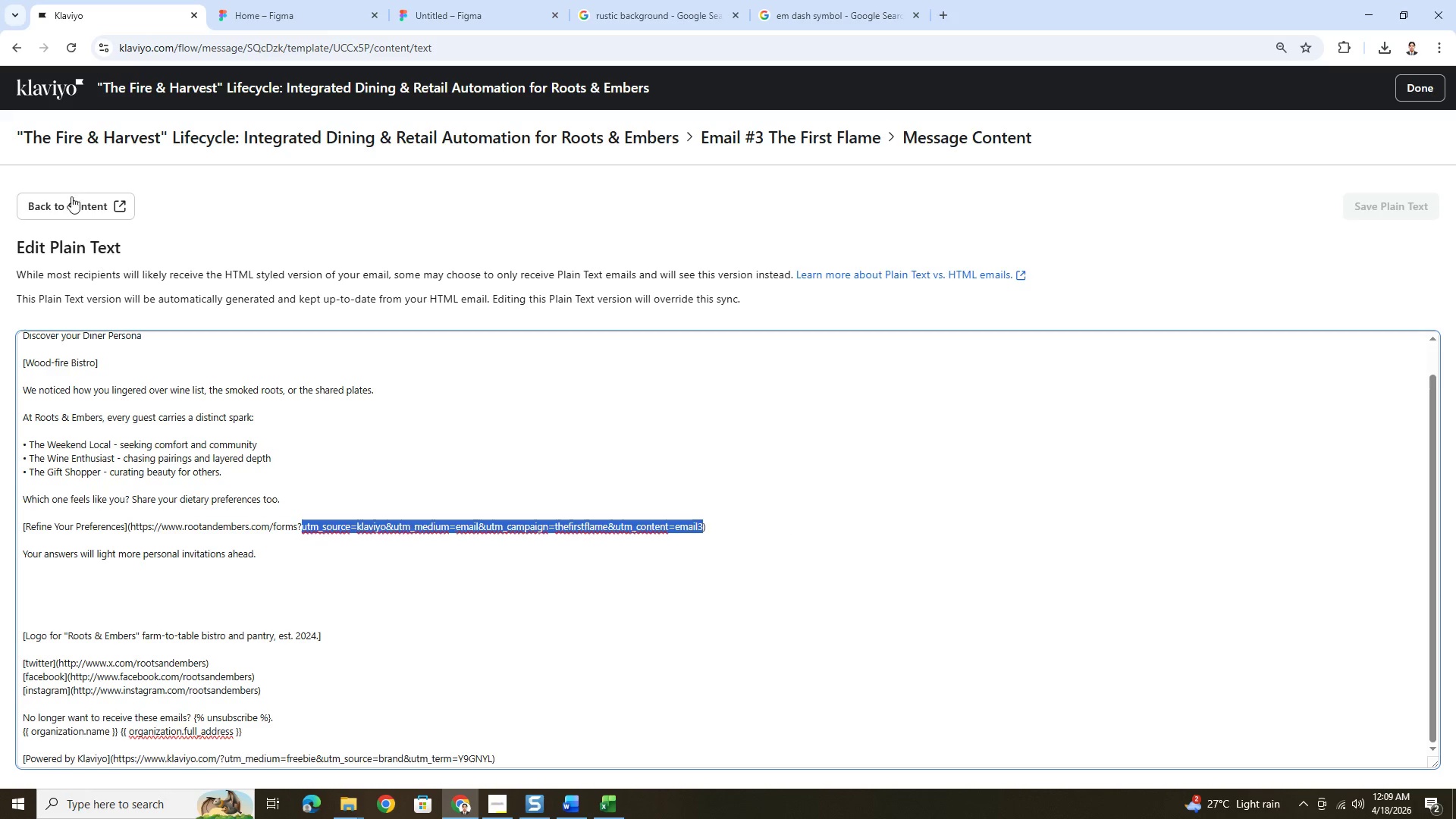 
left_click([71, 199])
 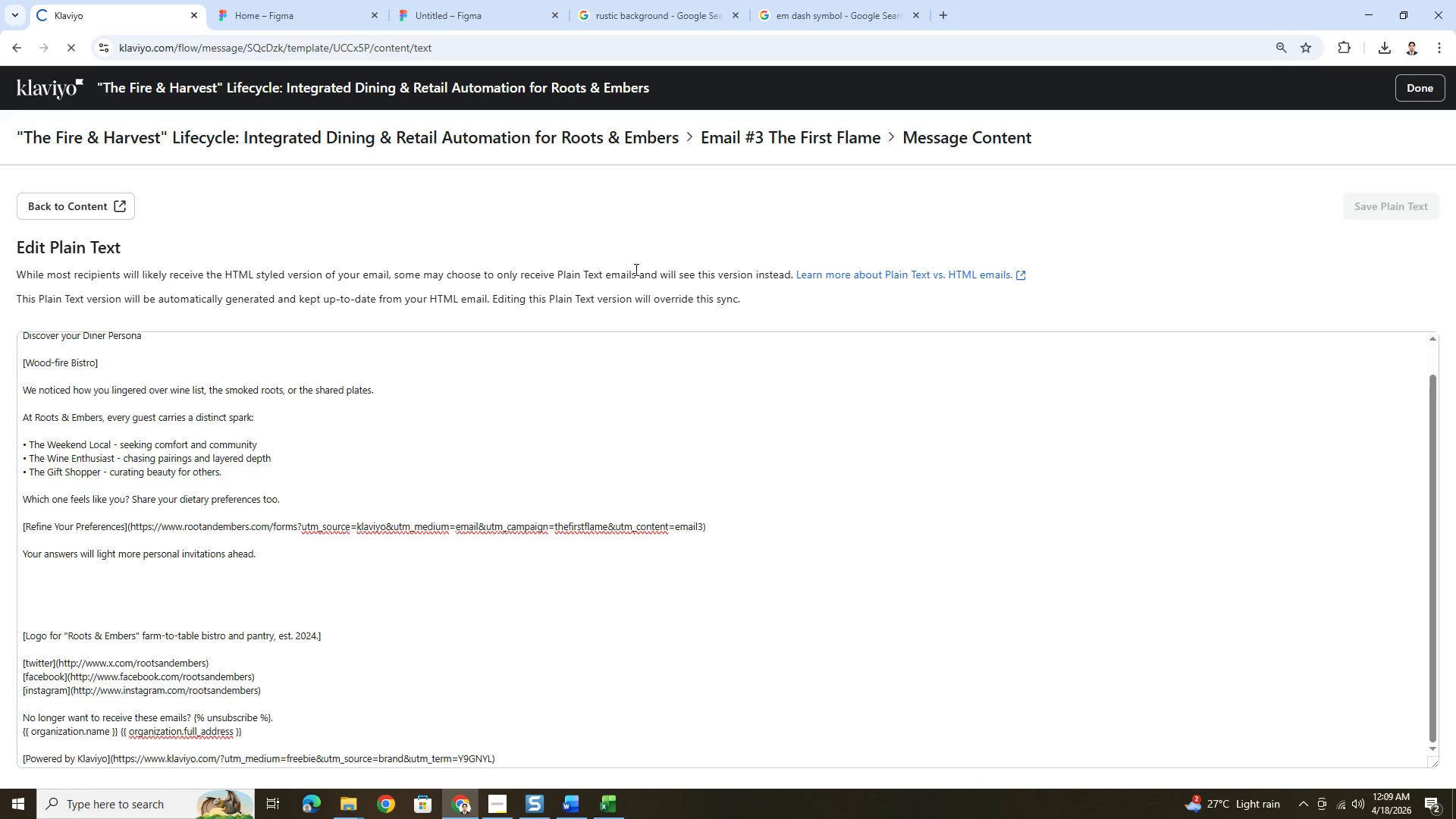 
key(Alt+AltLeft)
 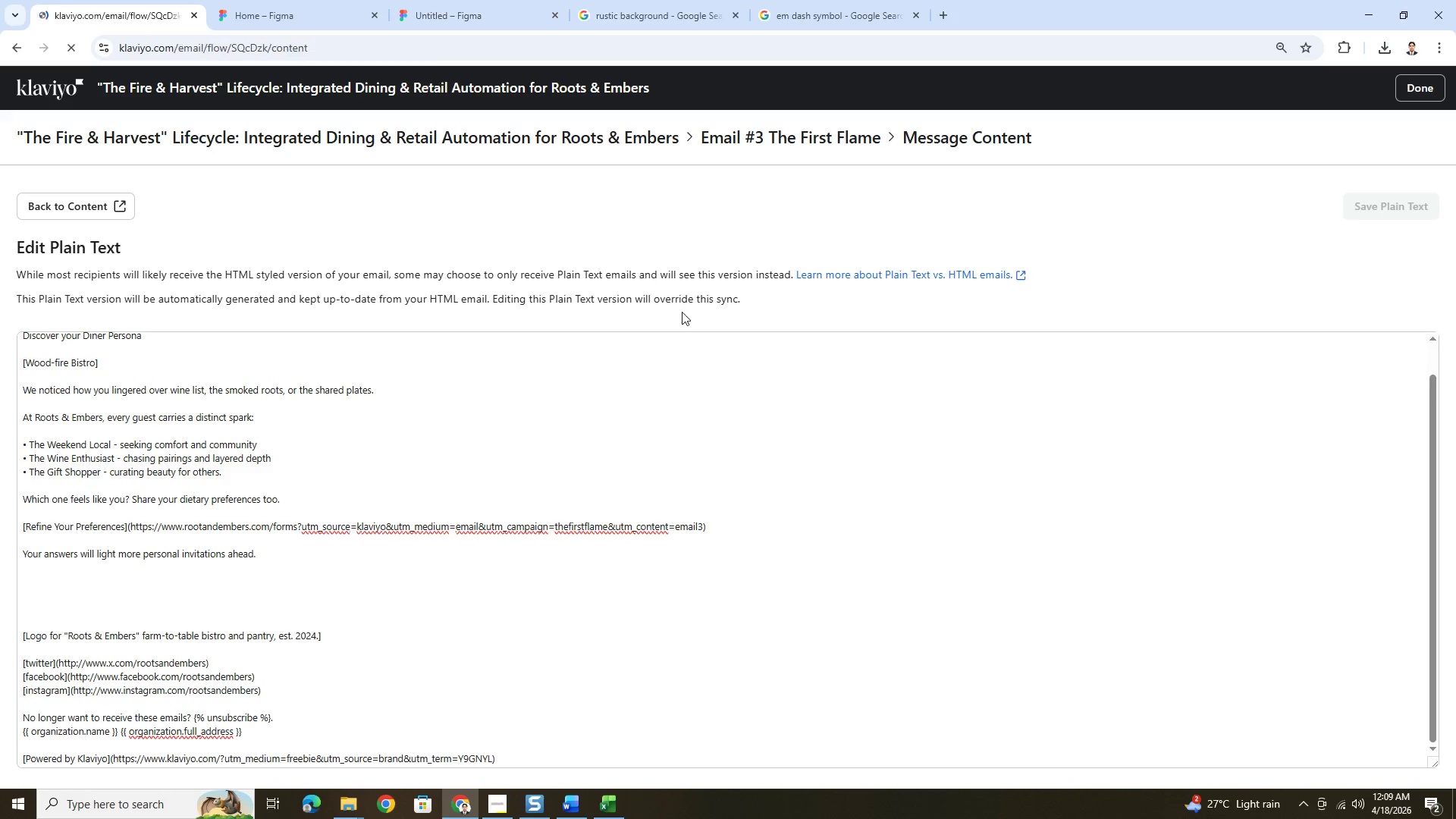 
key(Tab)